 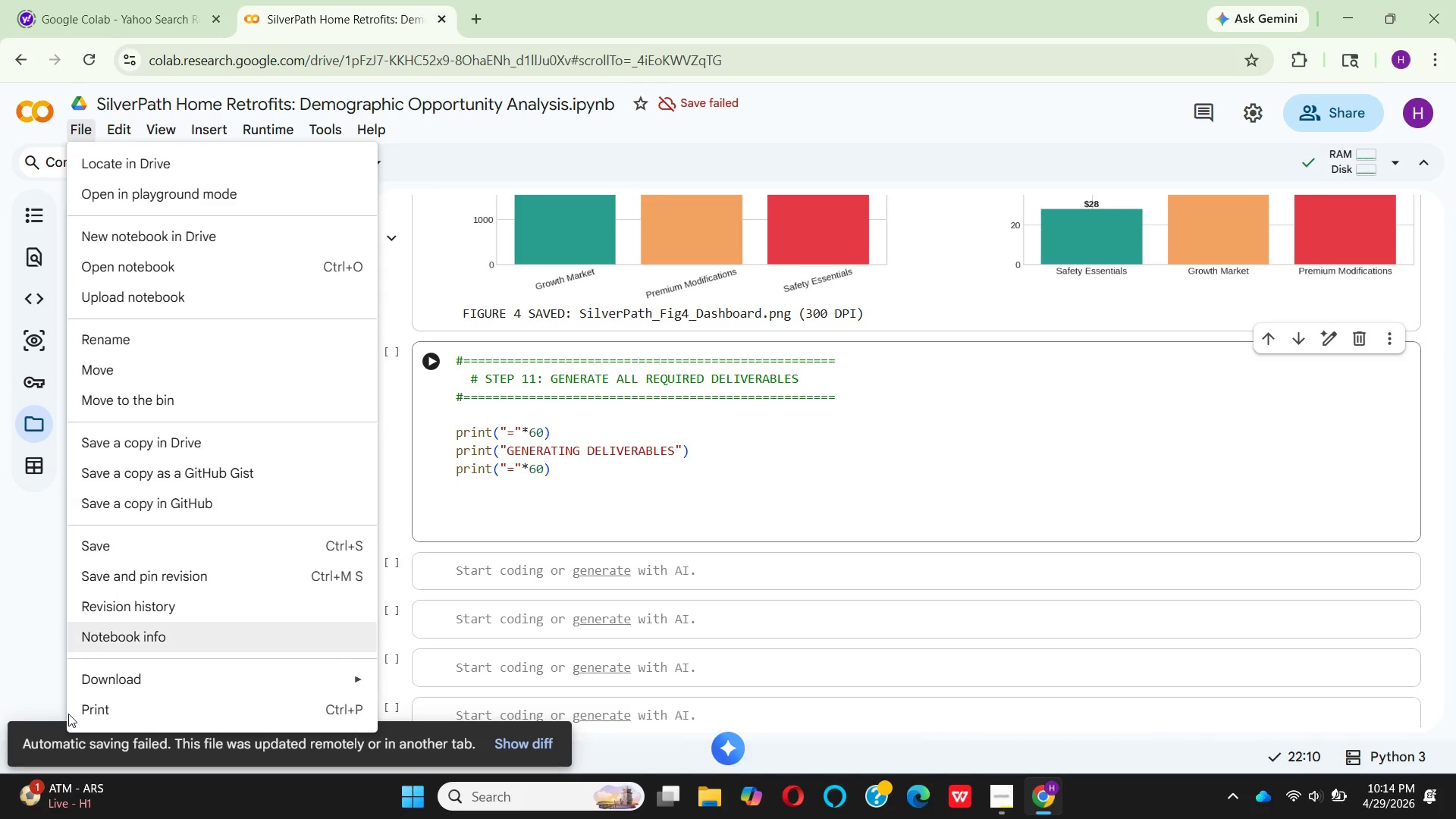 
left_click([107, 559])
 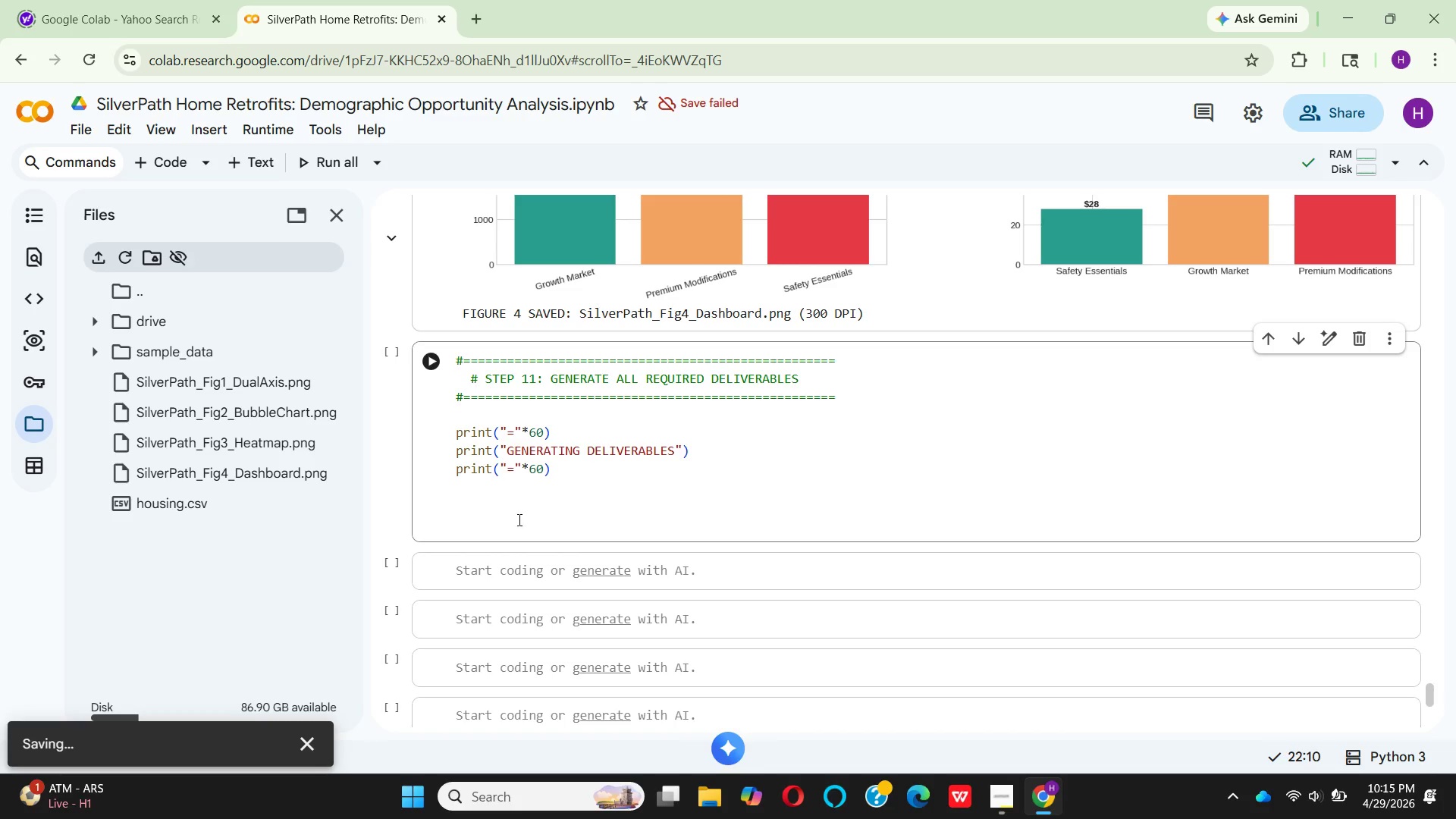 
wait(5.31)
 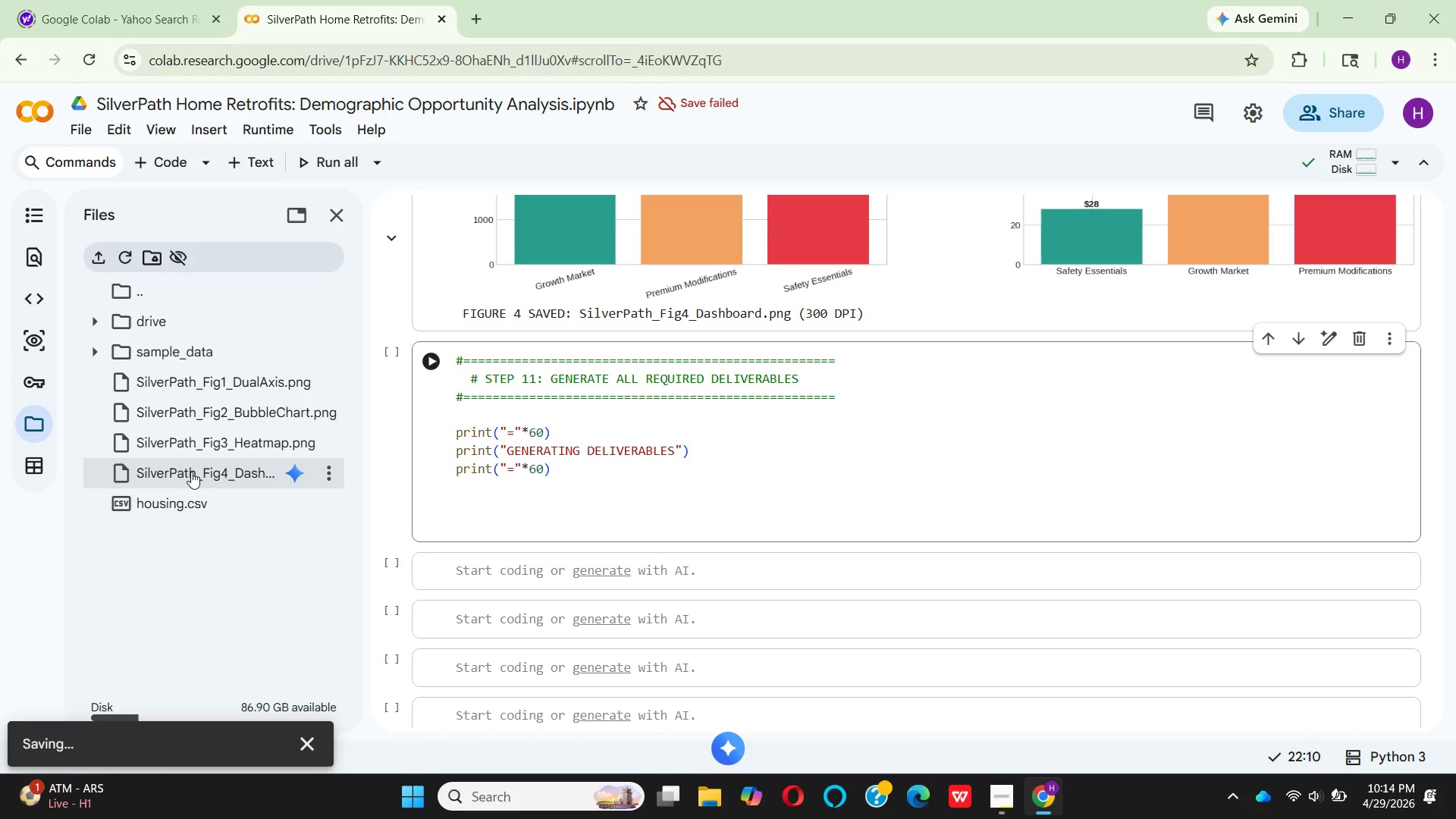 
left_click([463, 510])
 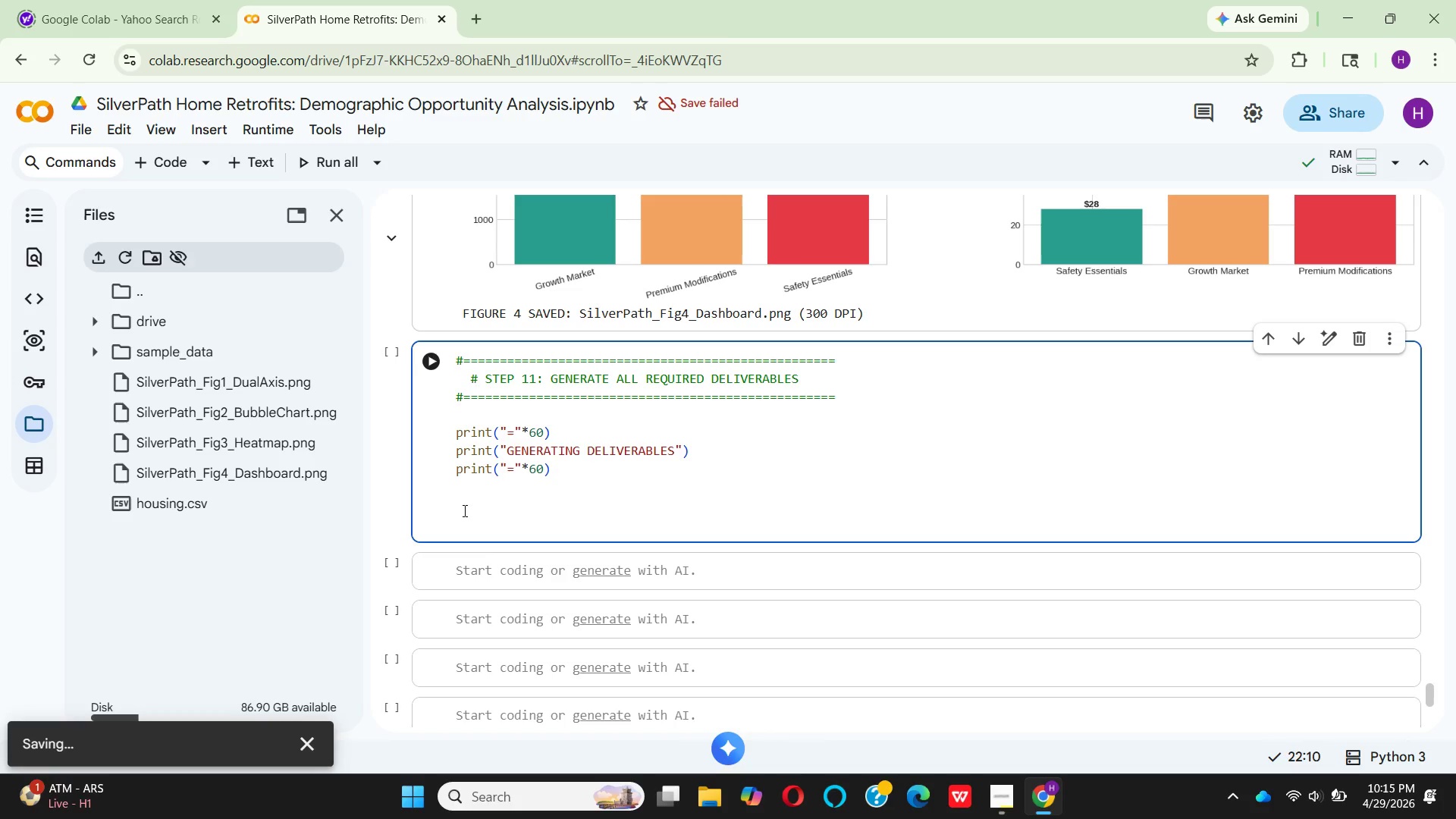 
key(Control+3)
 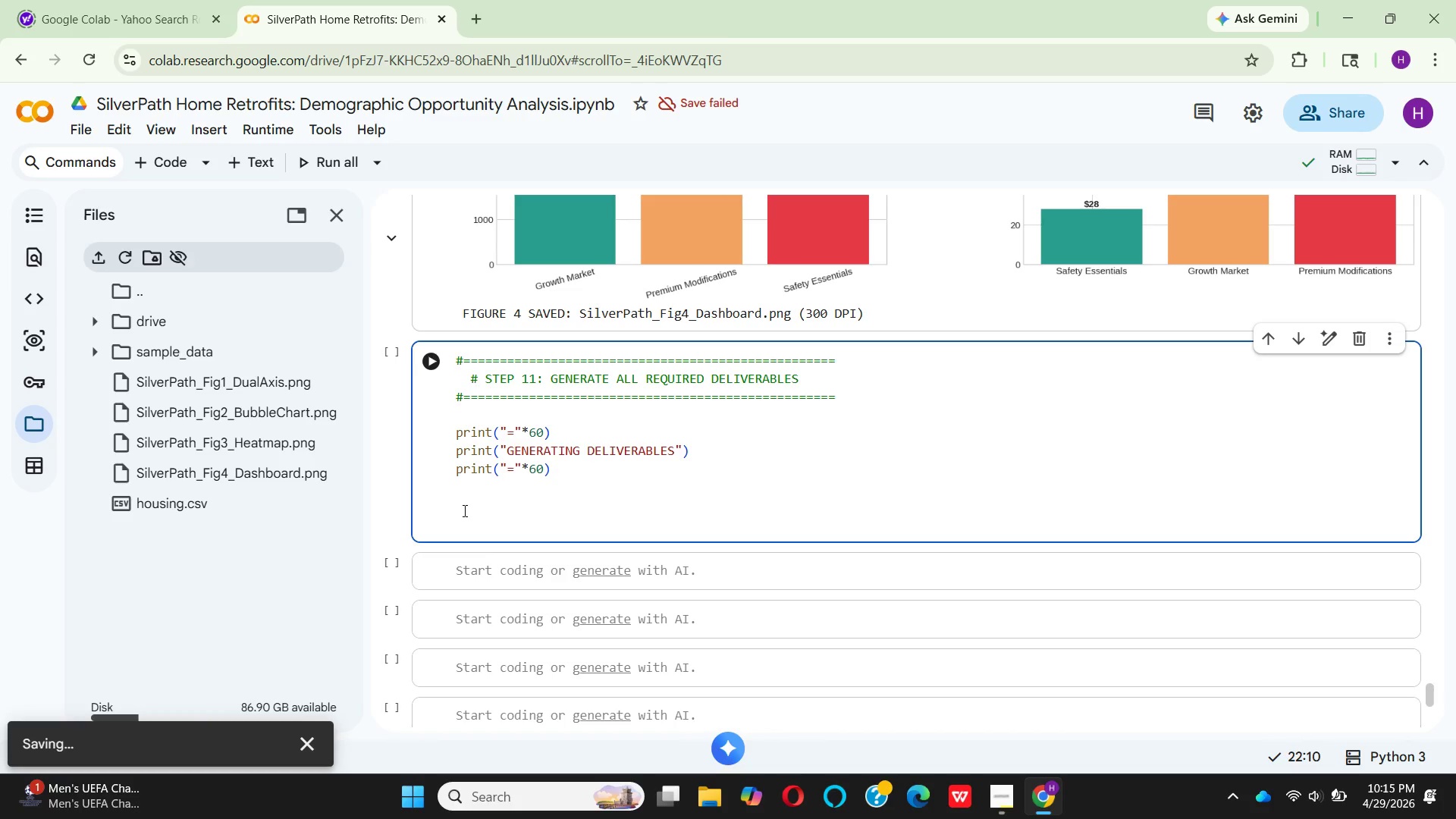 
type(# 1. Export top 10 pre)
 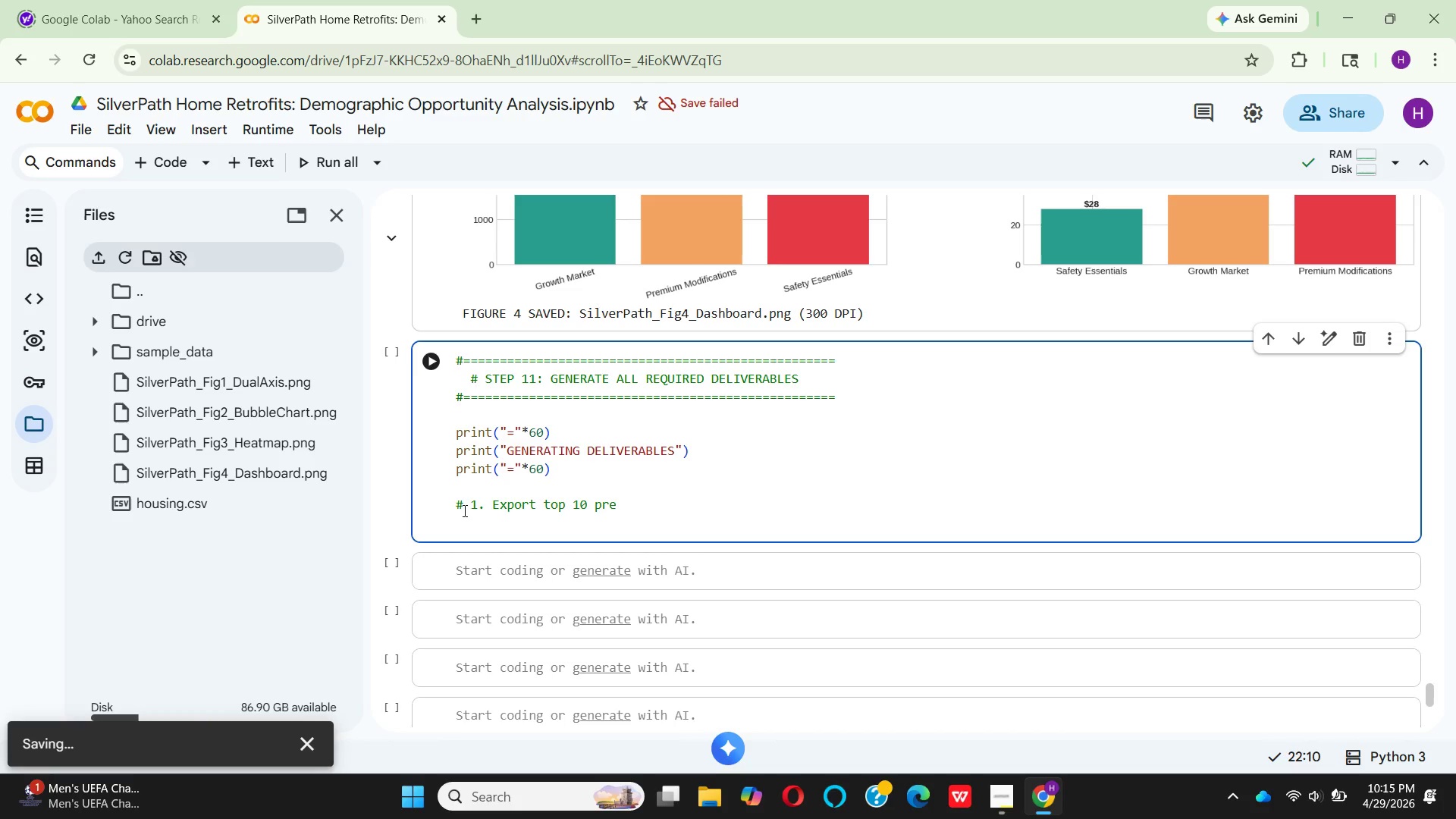 
type(mium markets CSV)
 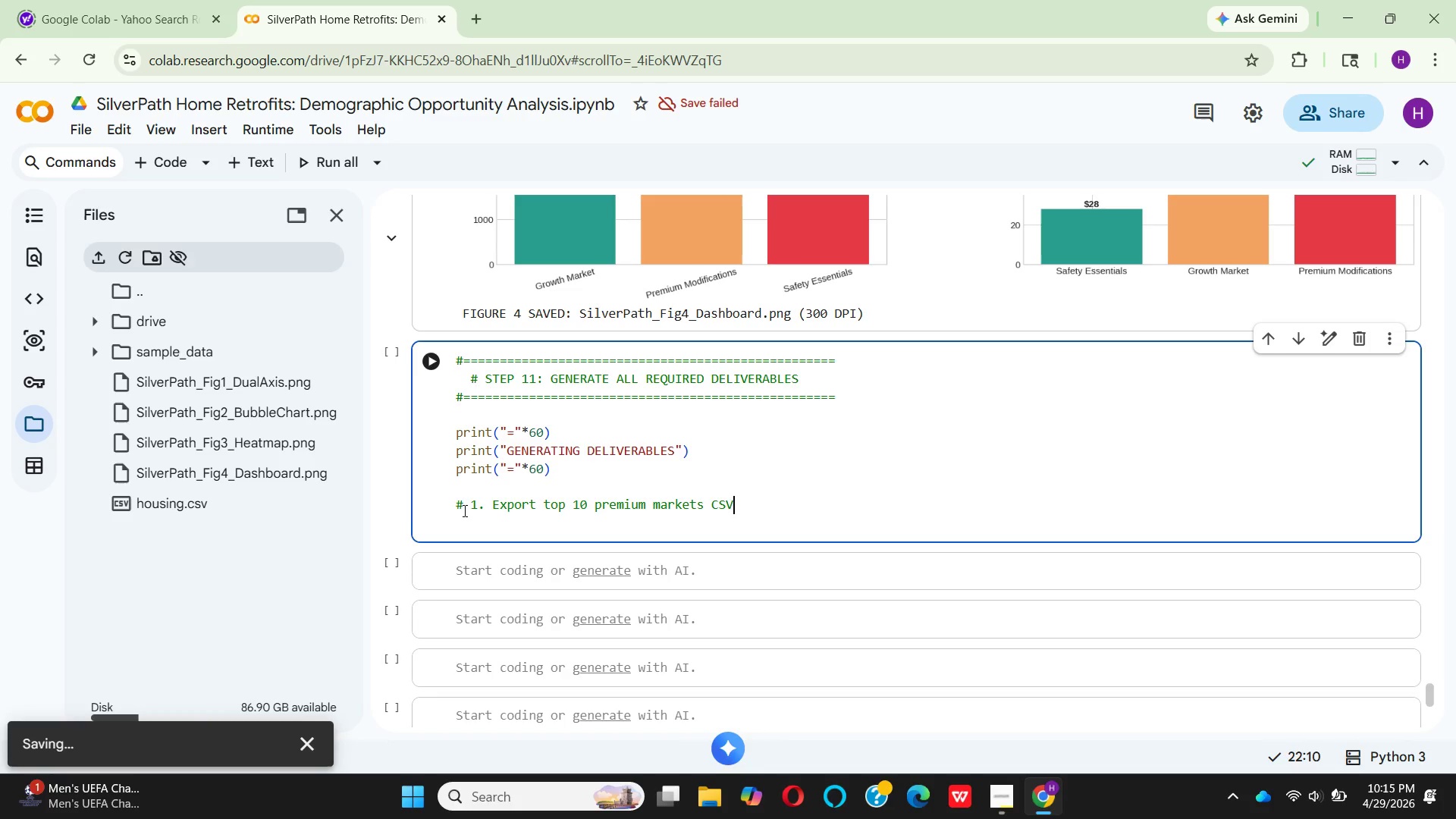 
key(Enter)
 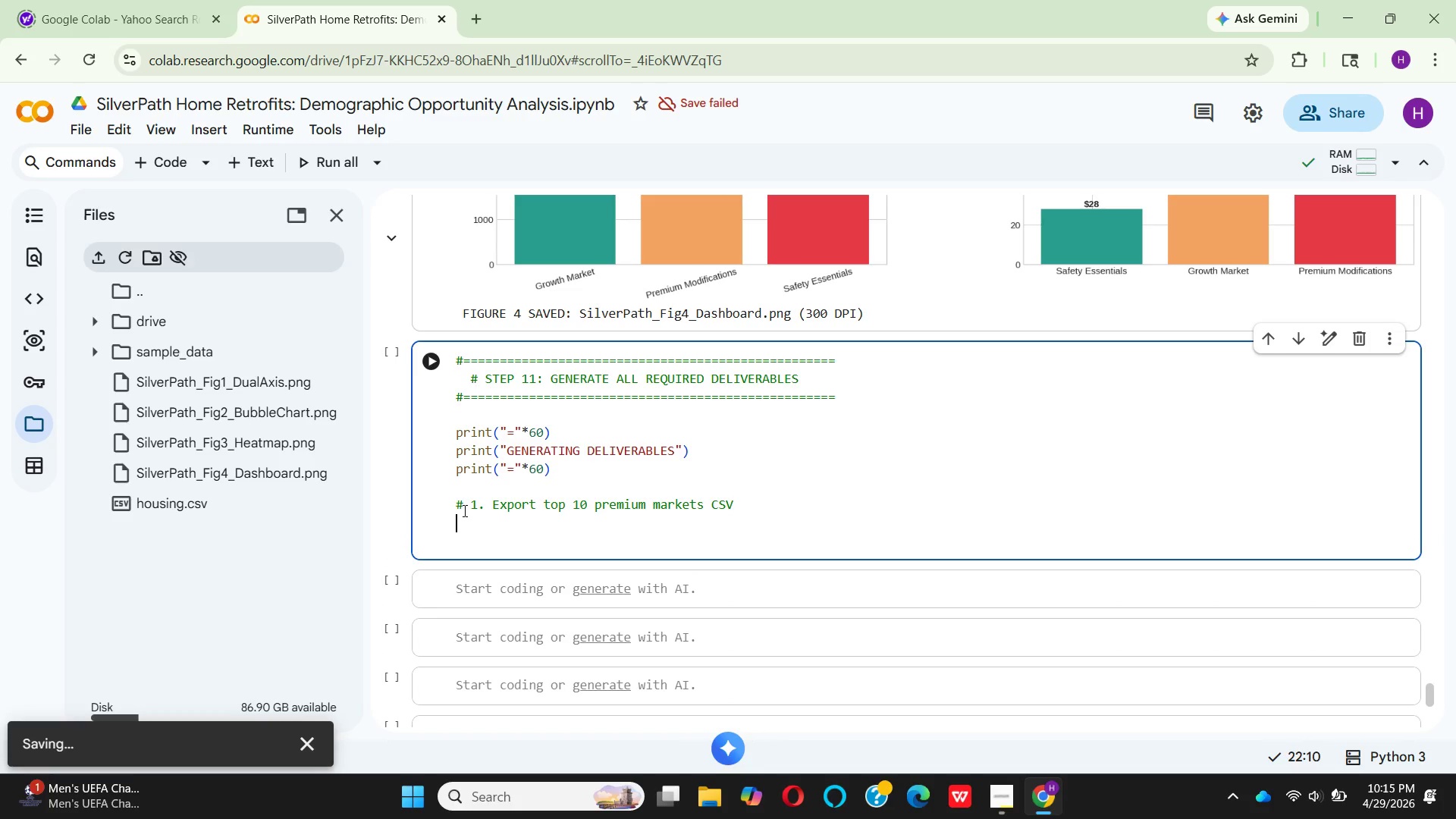 
type(pr)
 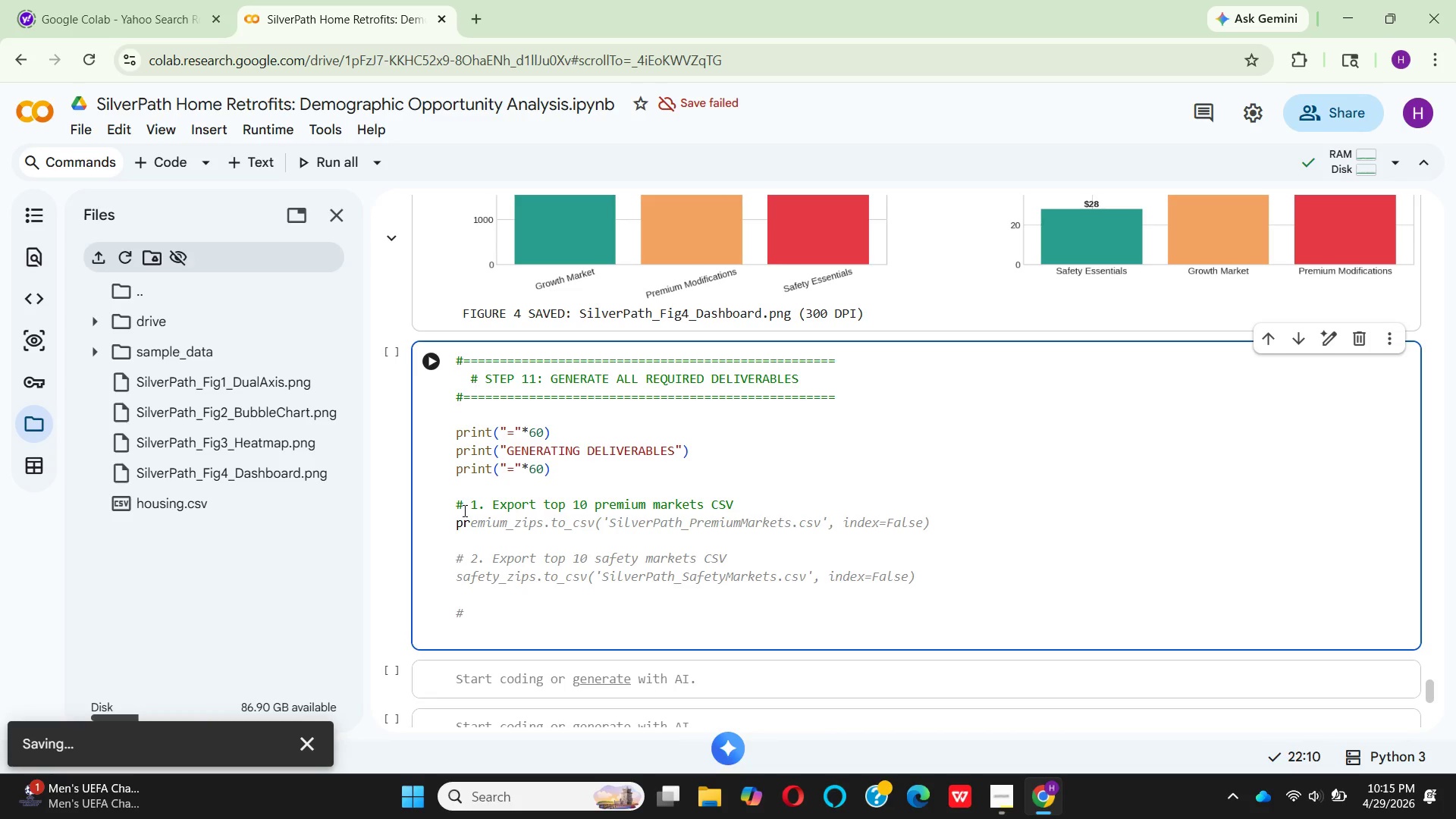 
type(emium_ex)
 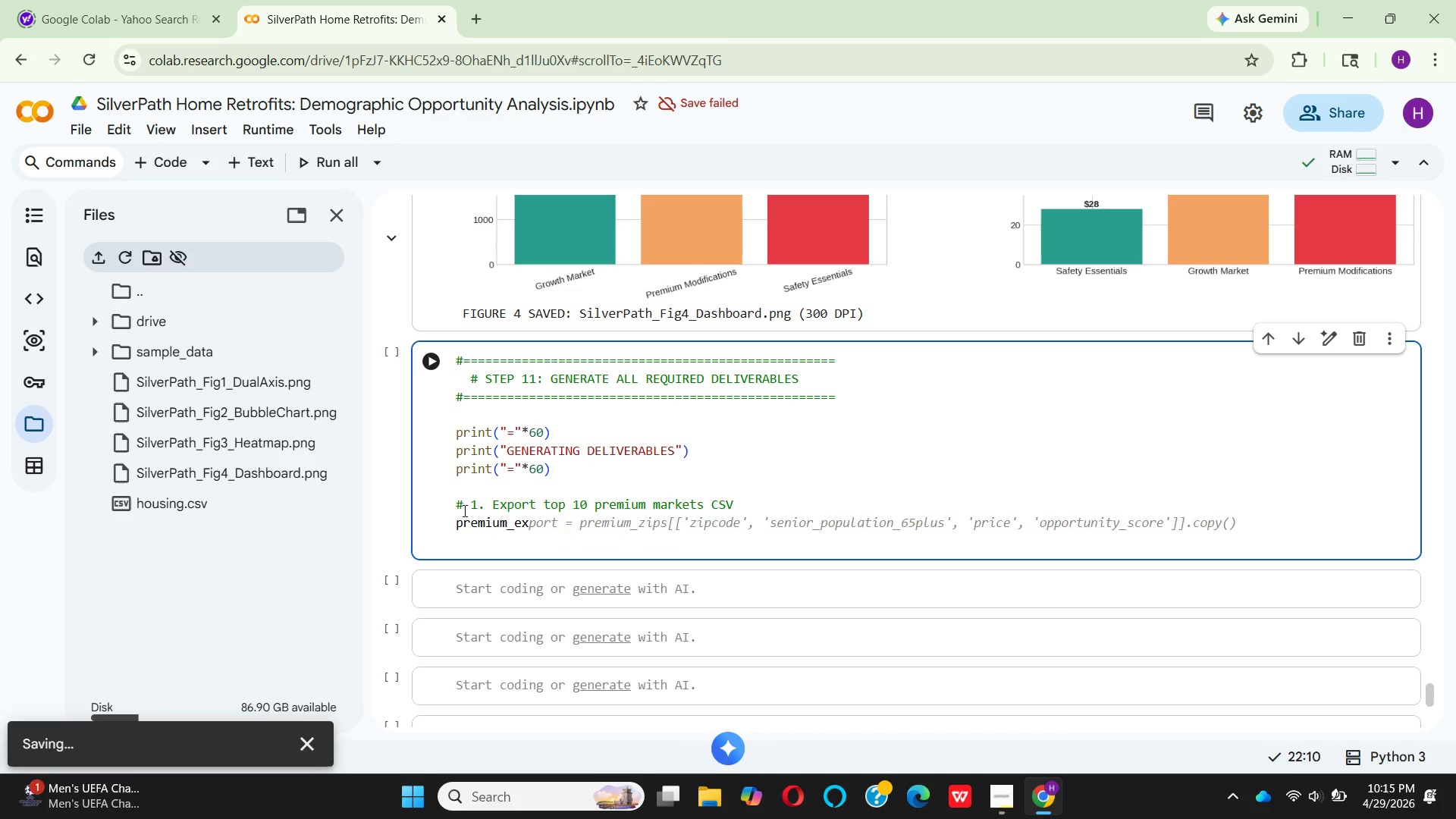 
type(port = df[df['market_segment)
 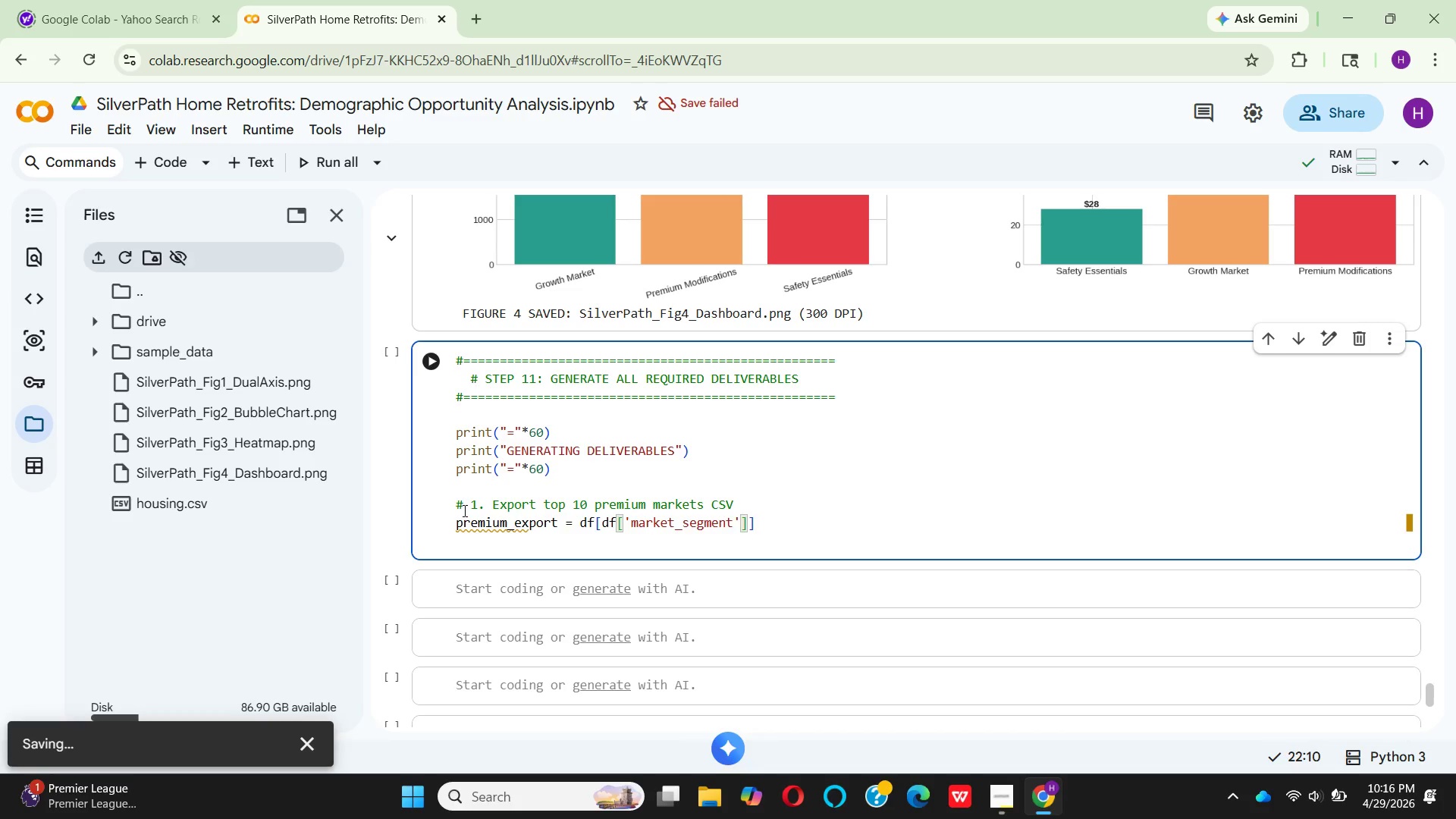 
key(Enter)
 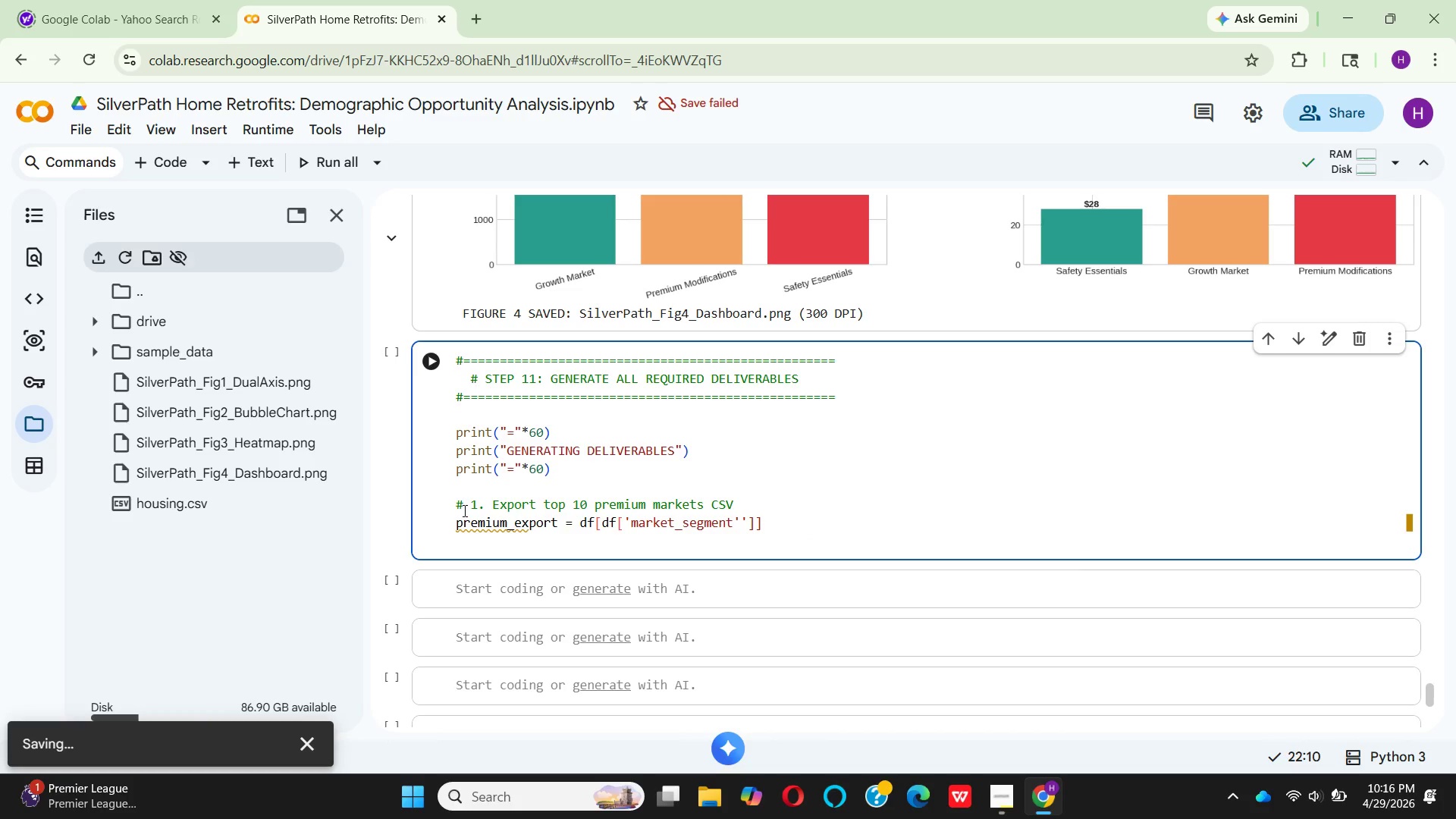 
key(ArrowRight)
 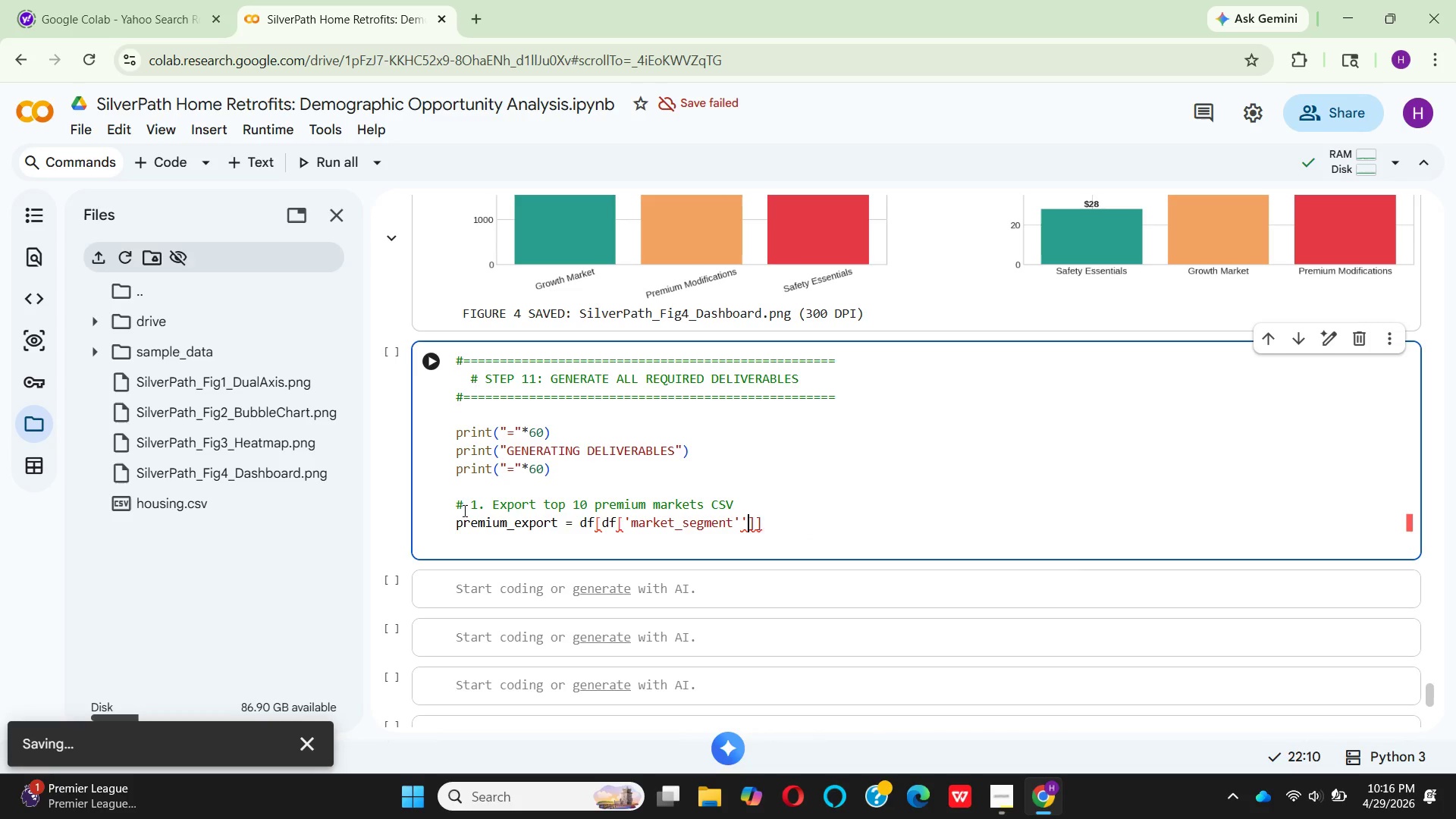 
key(Backspace)
 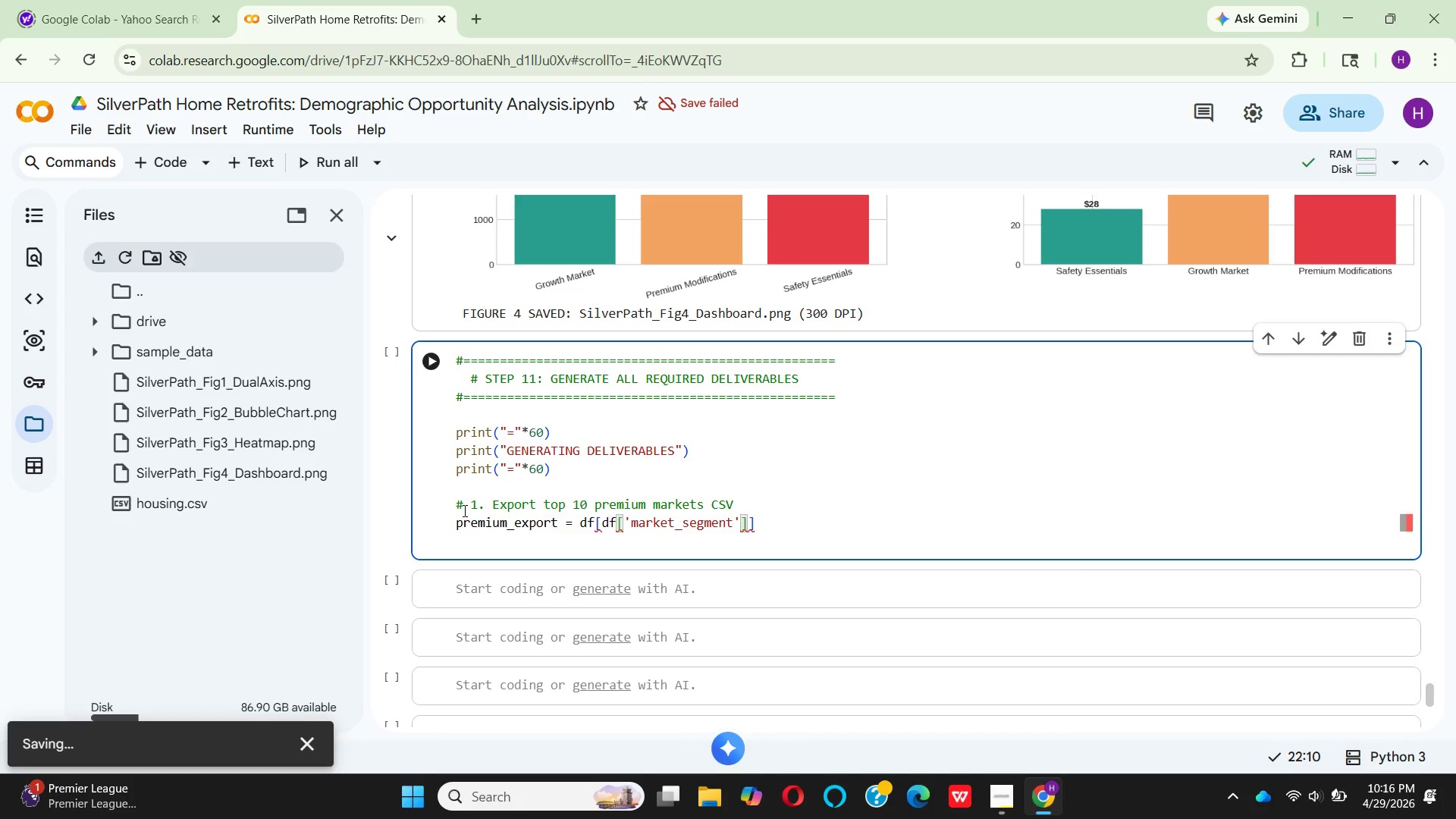 
key(ArrowRight)
 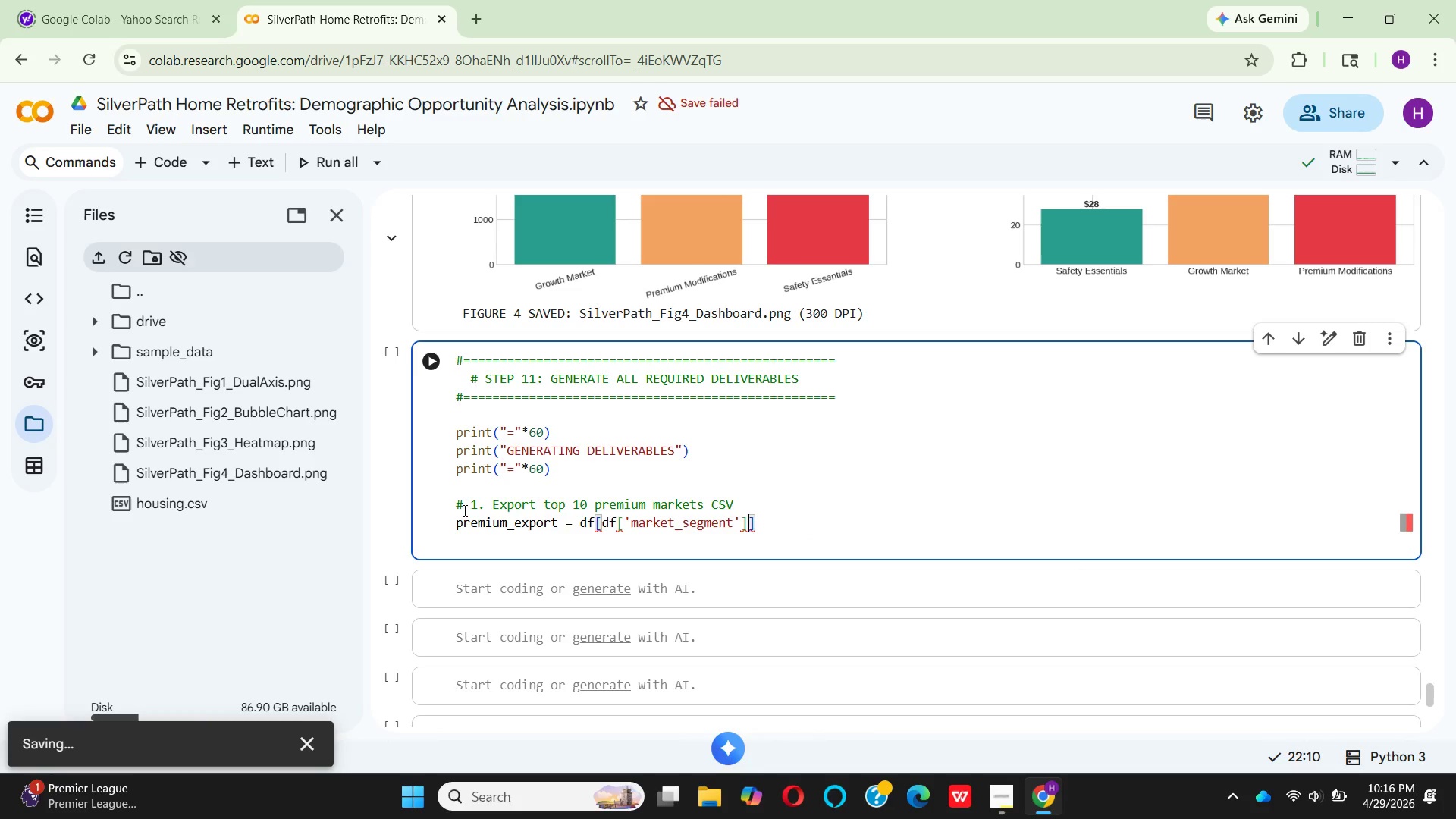 
key(ArrowRight)
 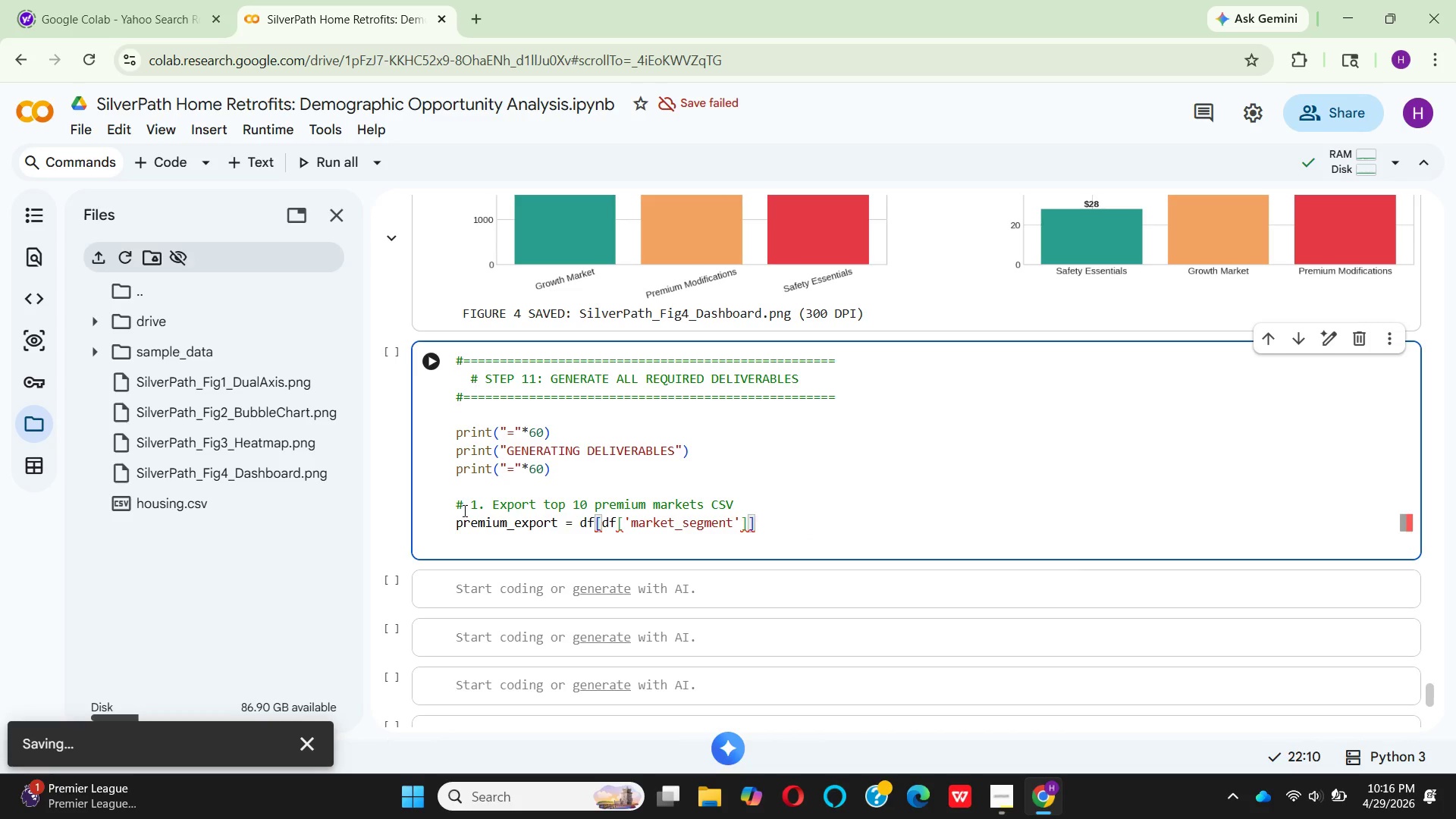 
key(ArrowLeft)
 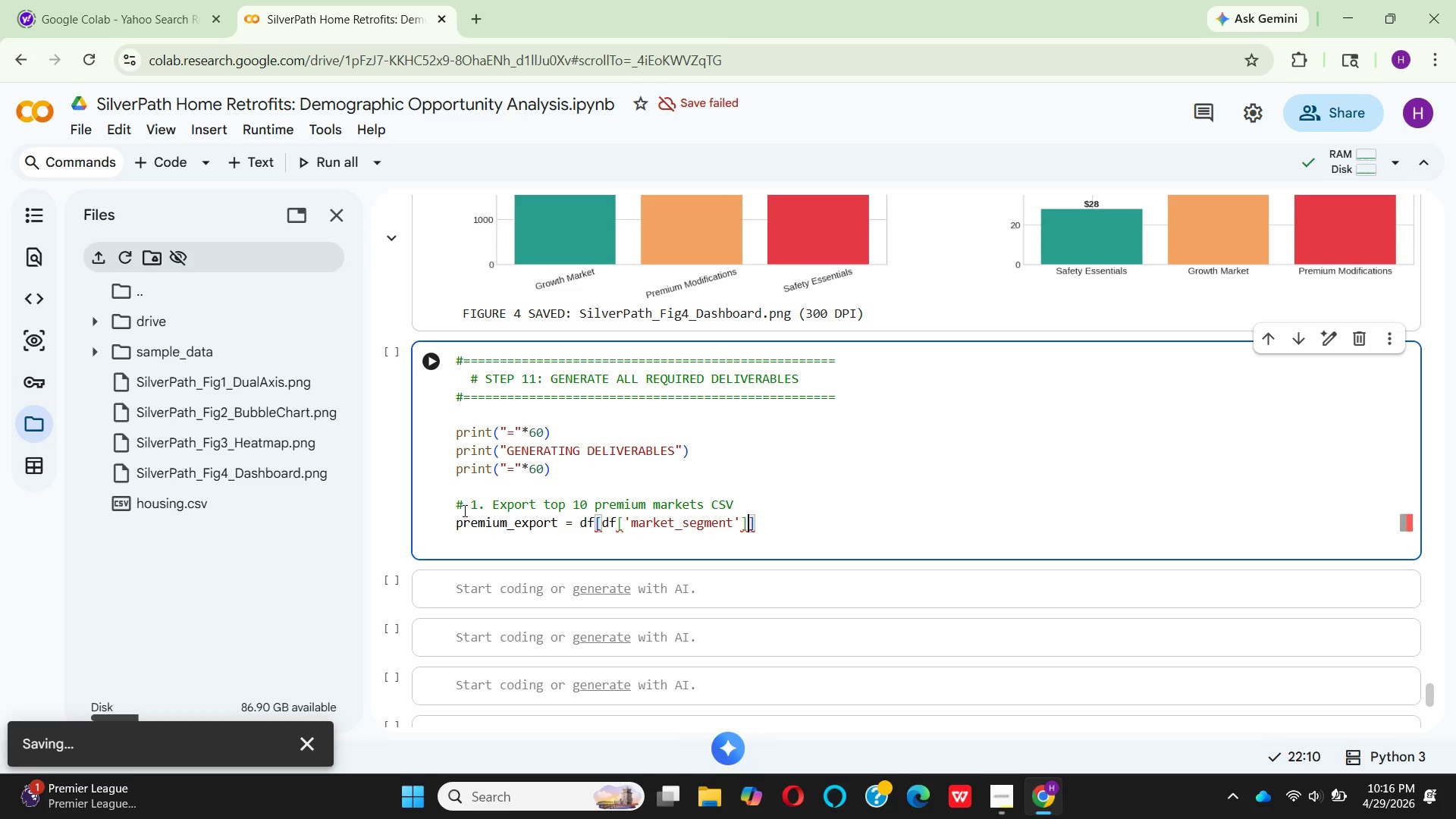 
key(Space)
 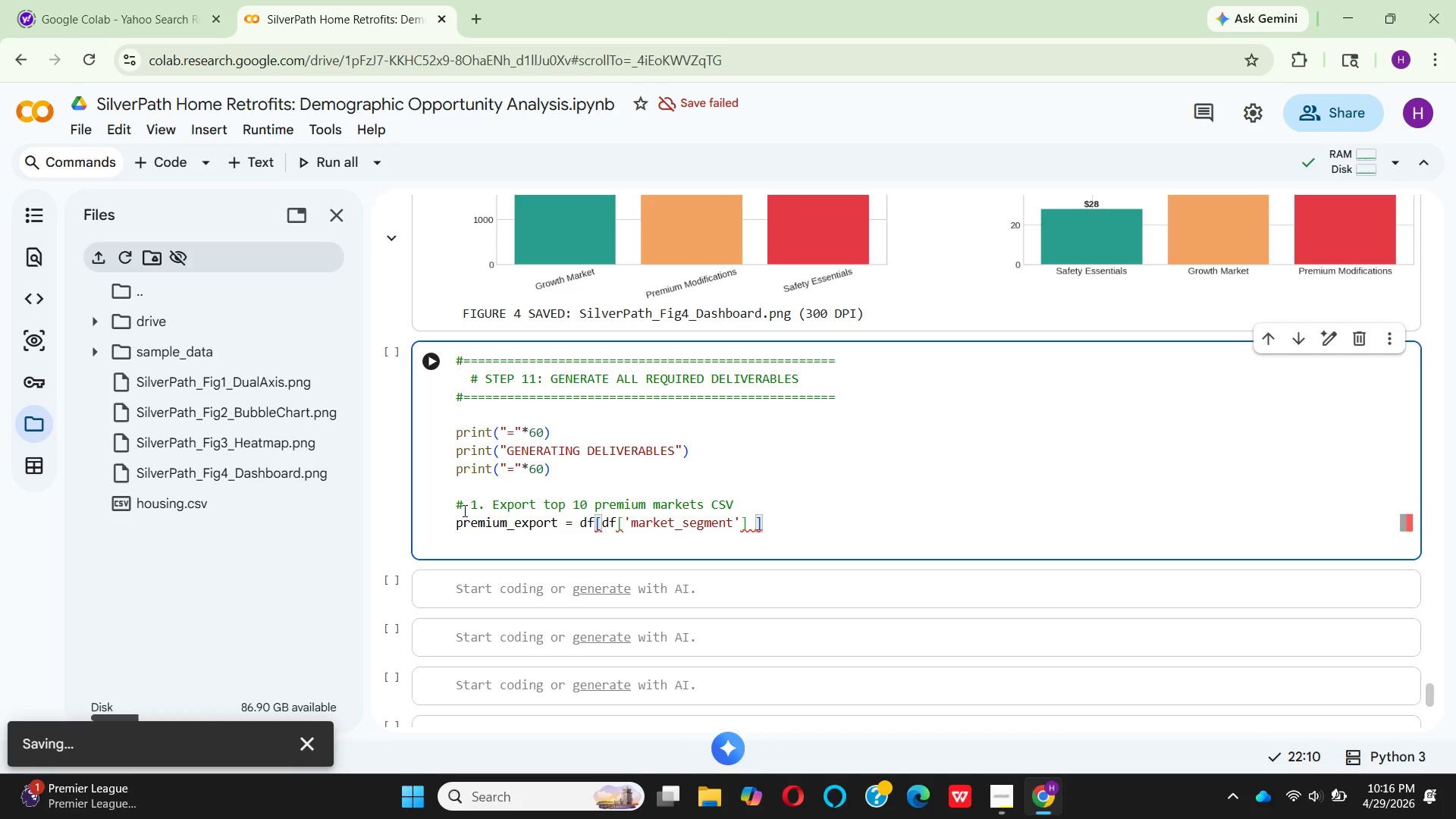 
key(Equal)
 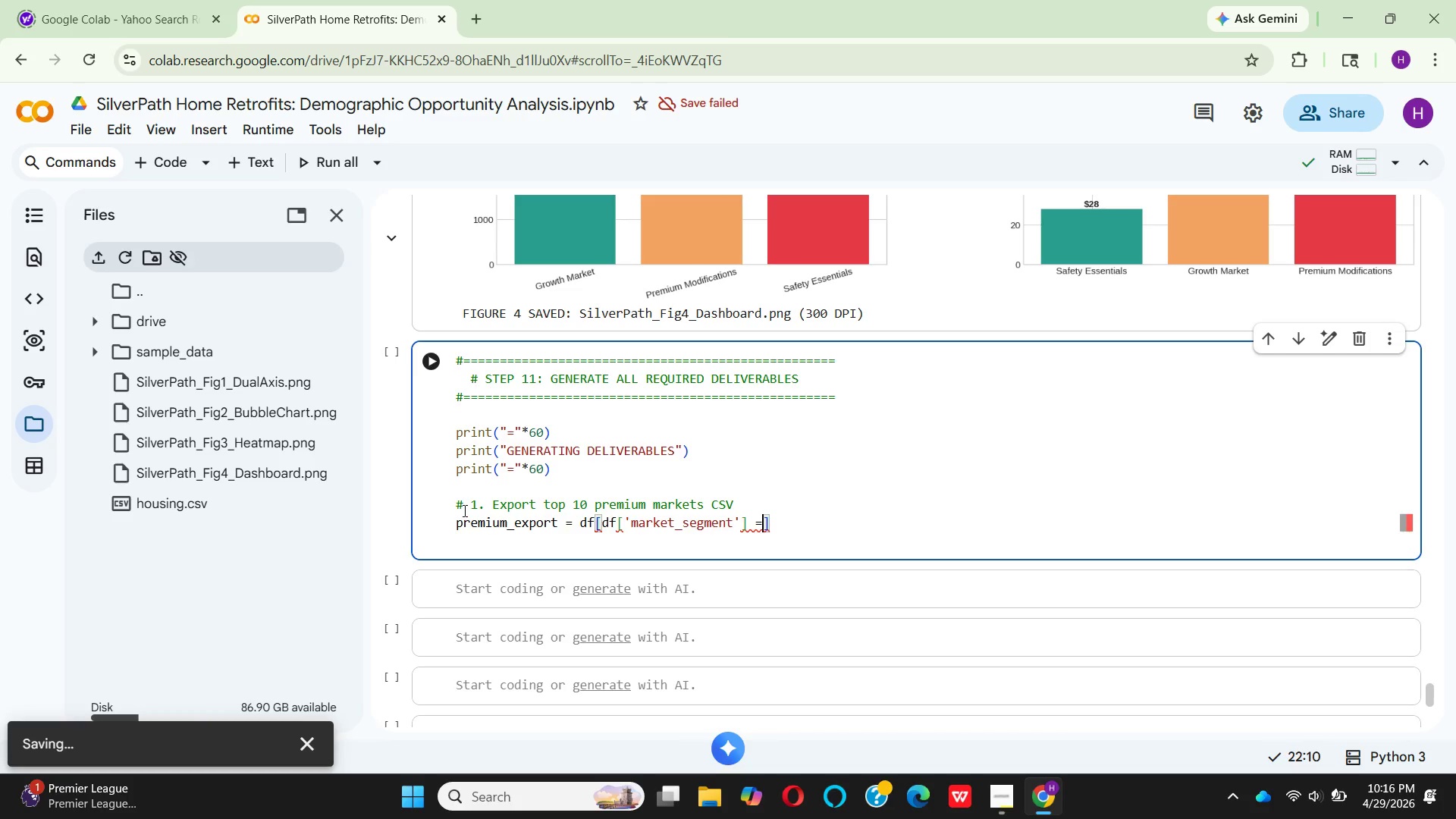 
key(Equal)